 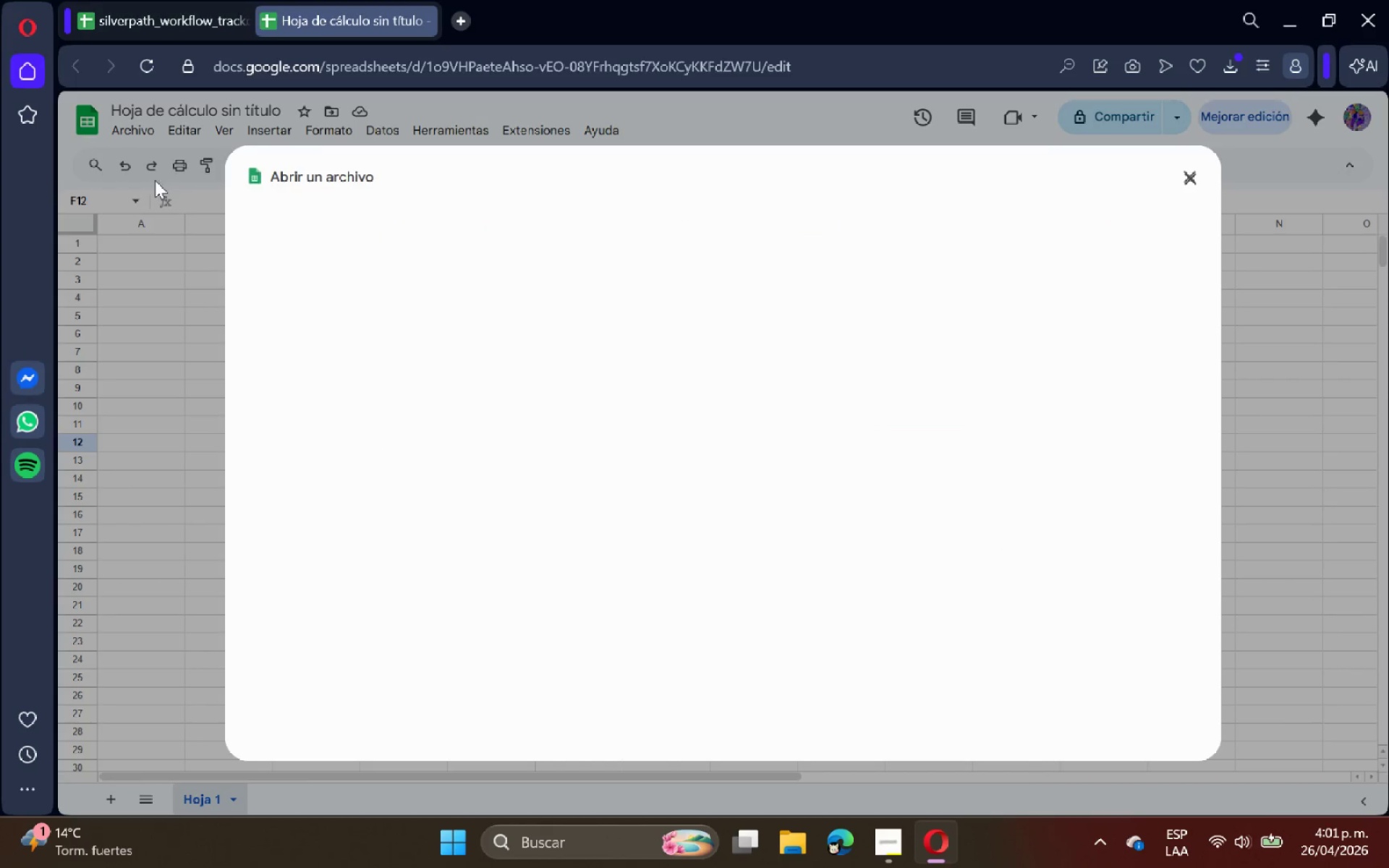 
left_click([779, 221])
 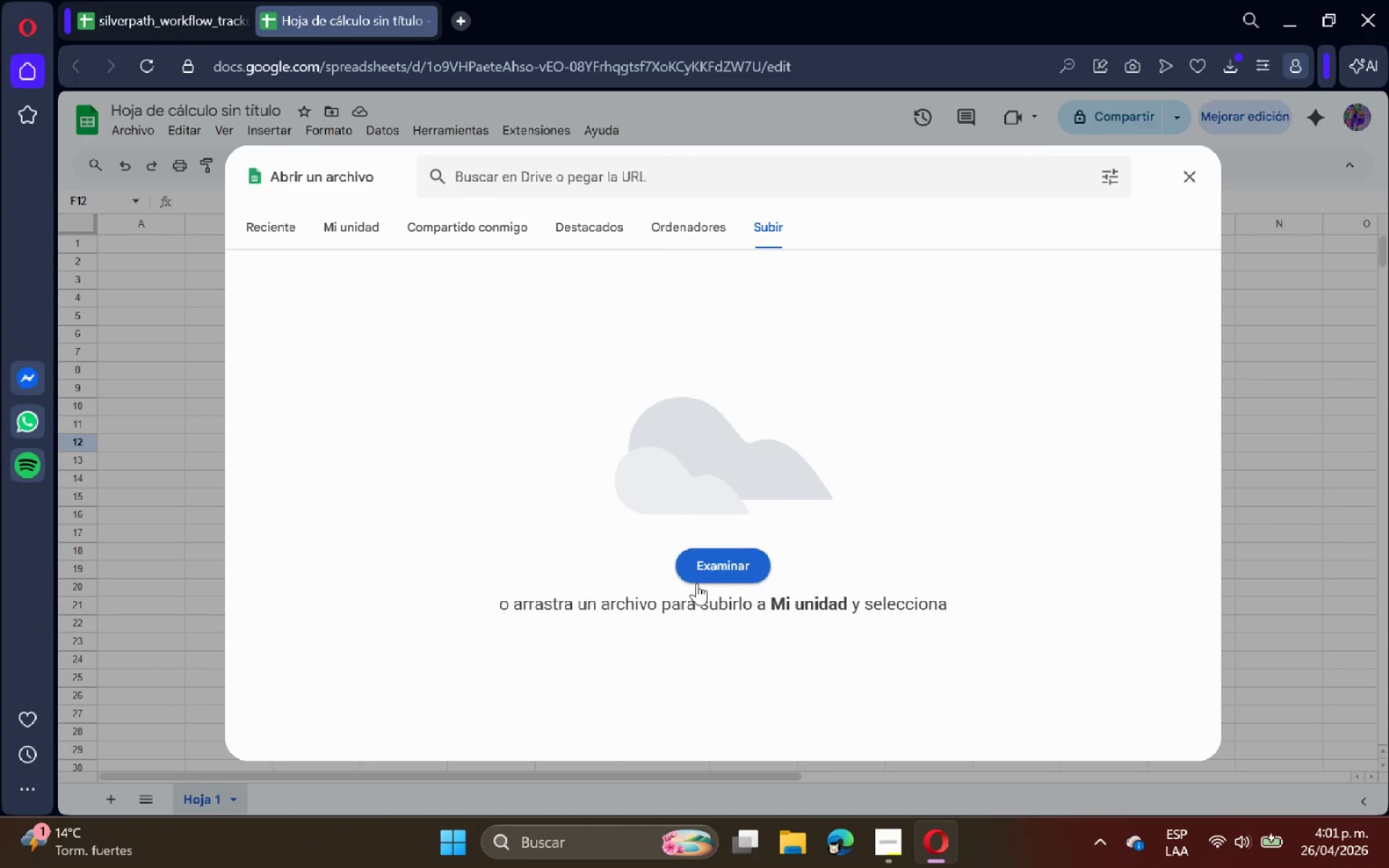 
left_click([720, 563])
 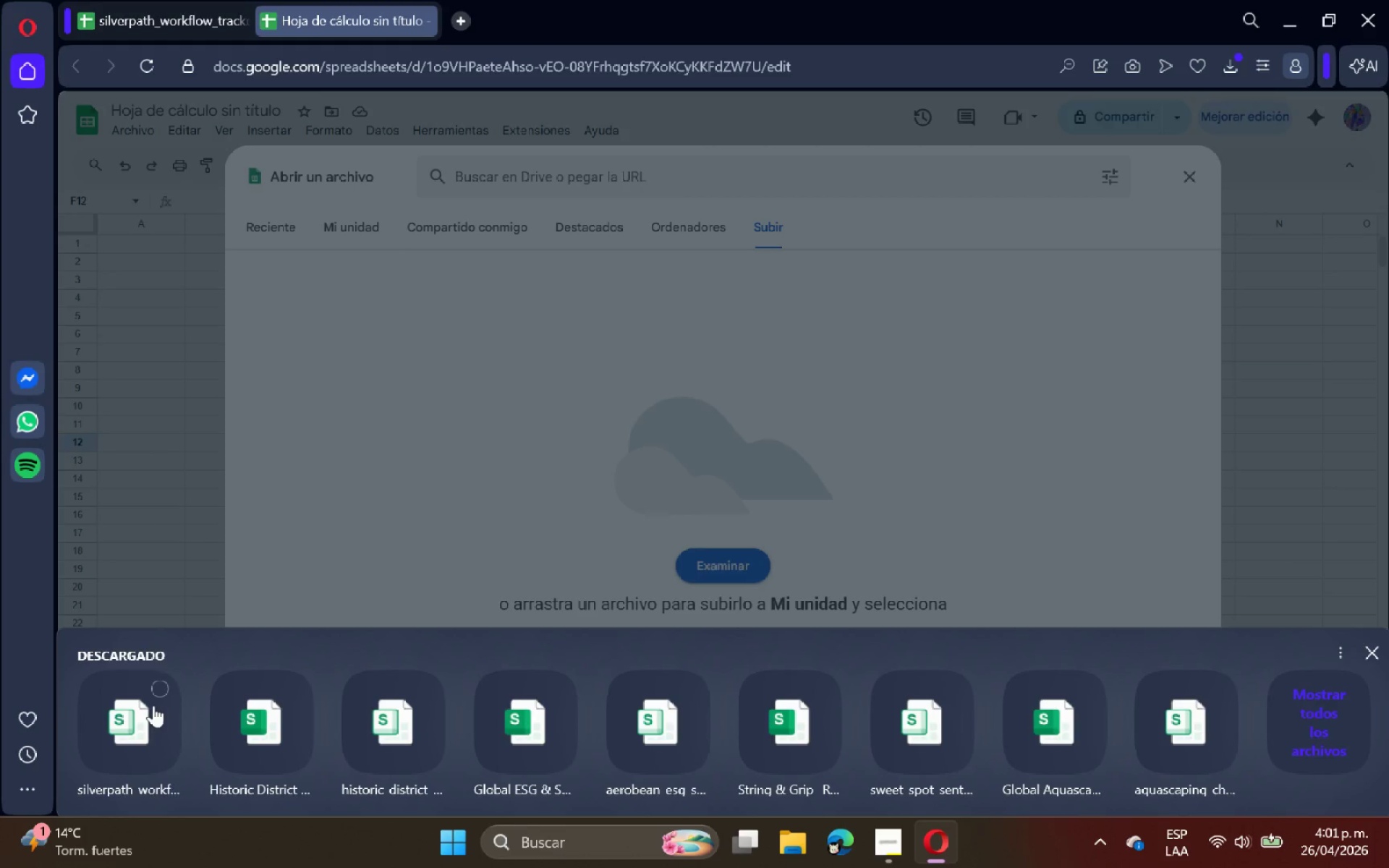 
left_click([113, 728])
 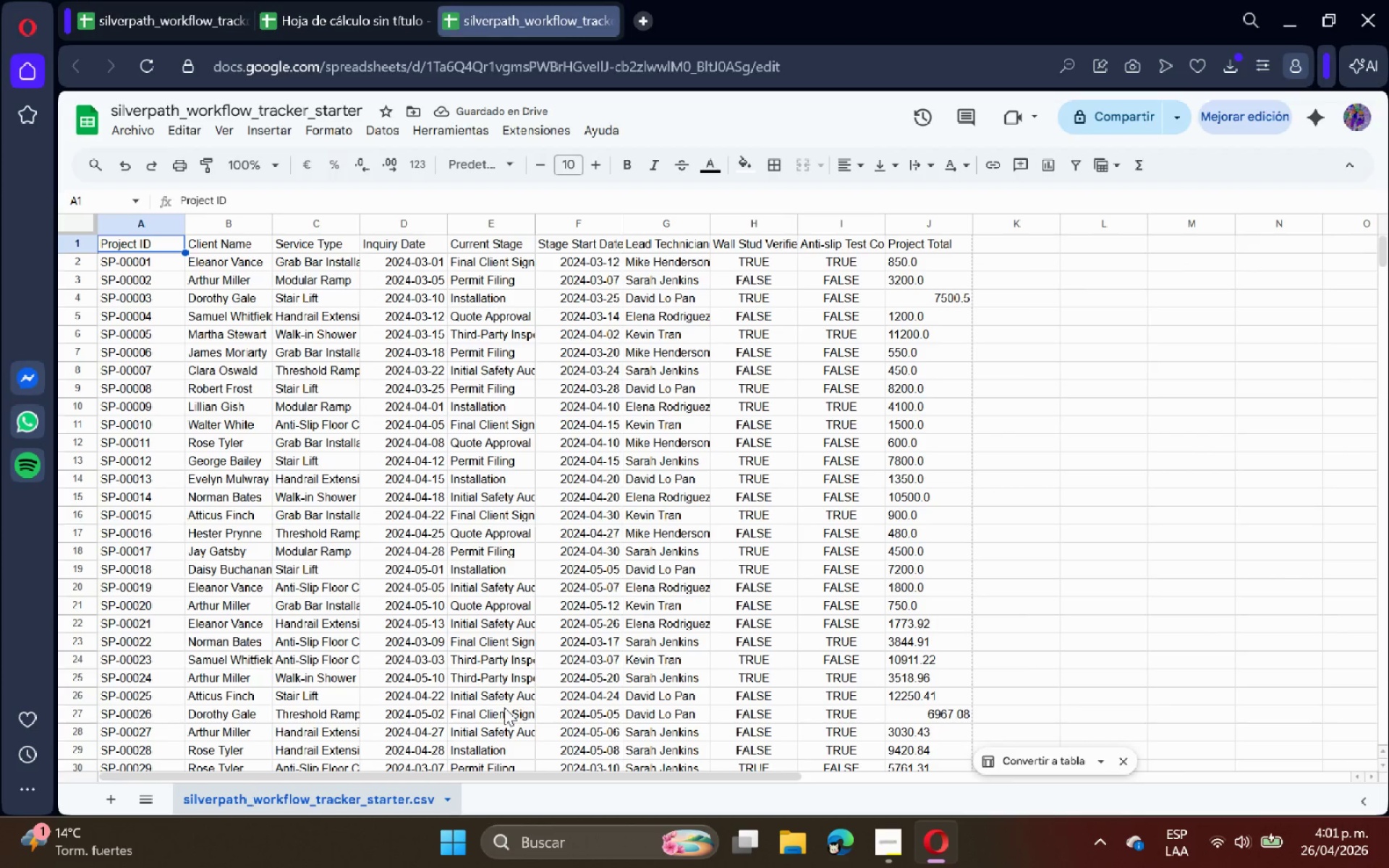 
wait(11.25)
 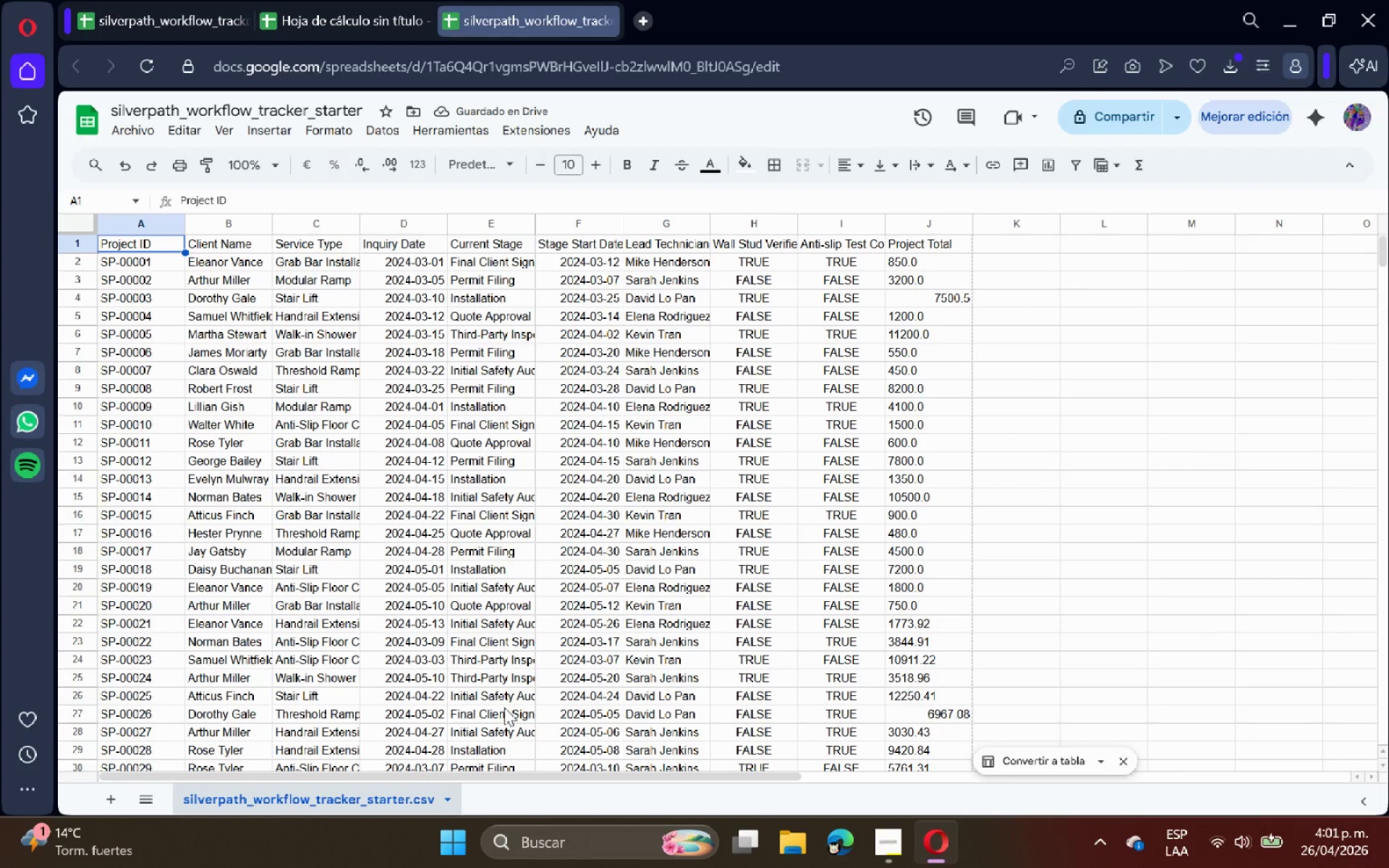 
left_click([148, 135])
 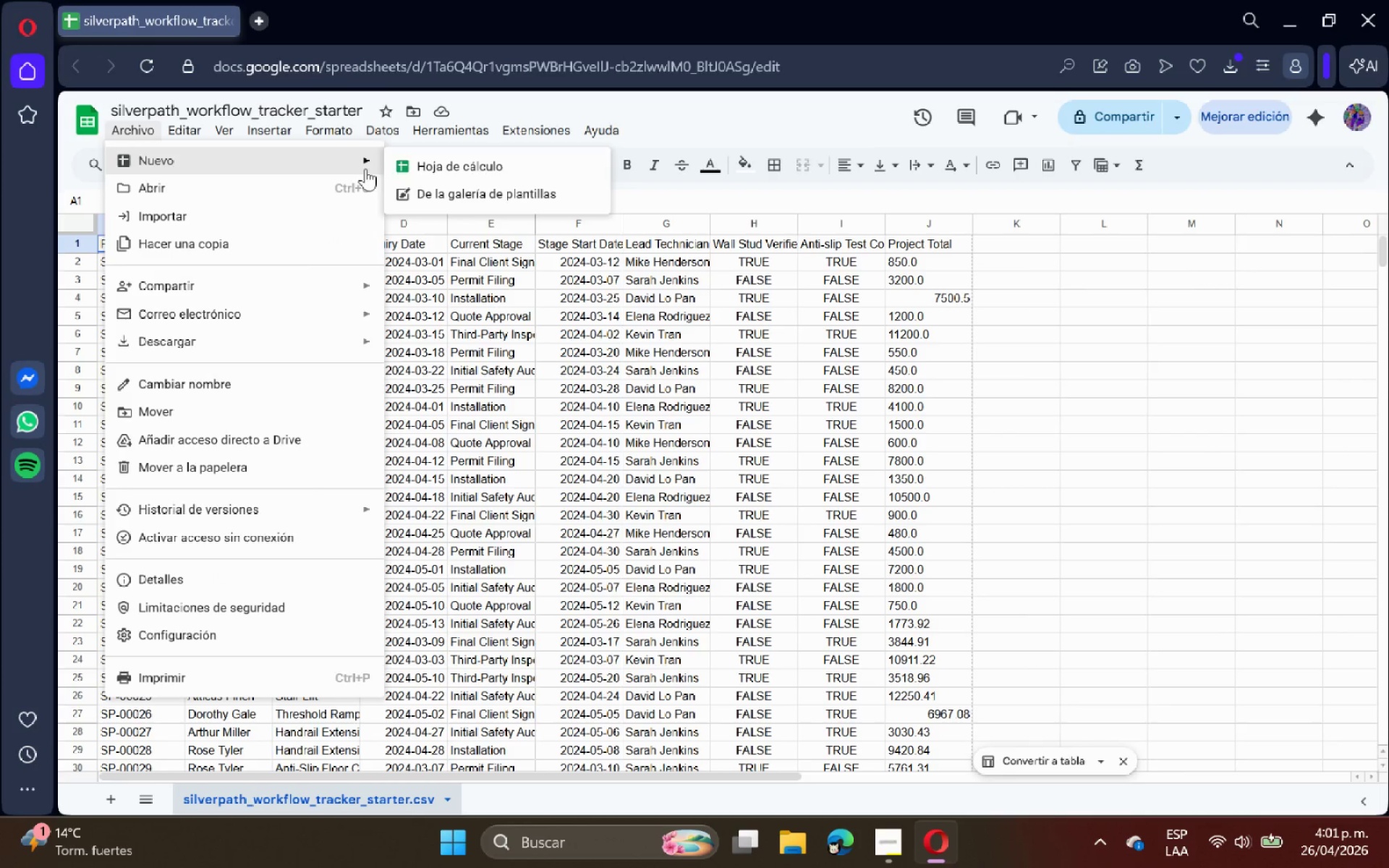 
left_click([454, 169])
 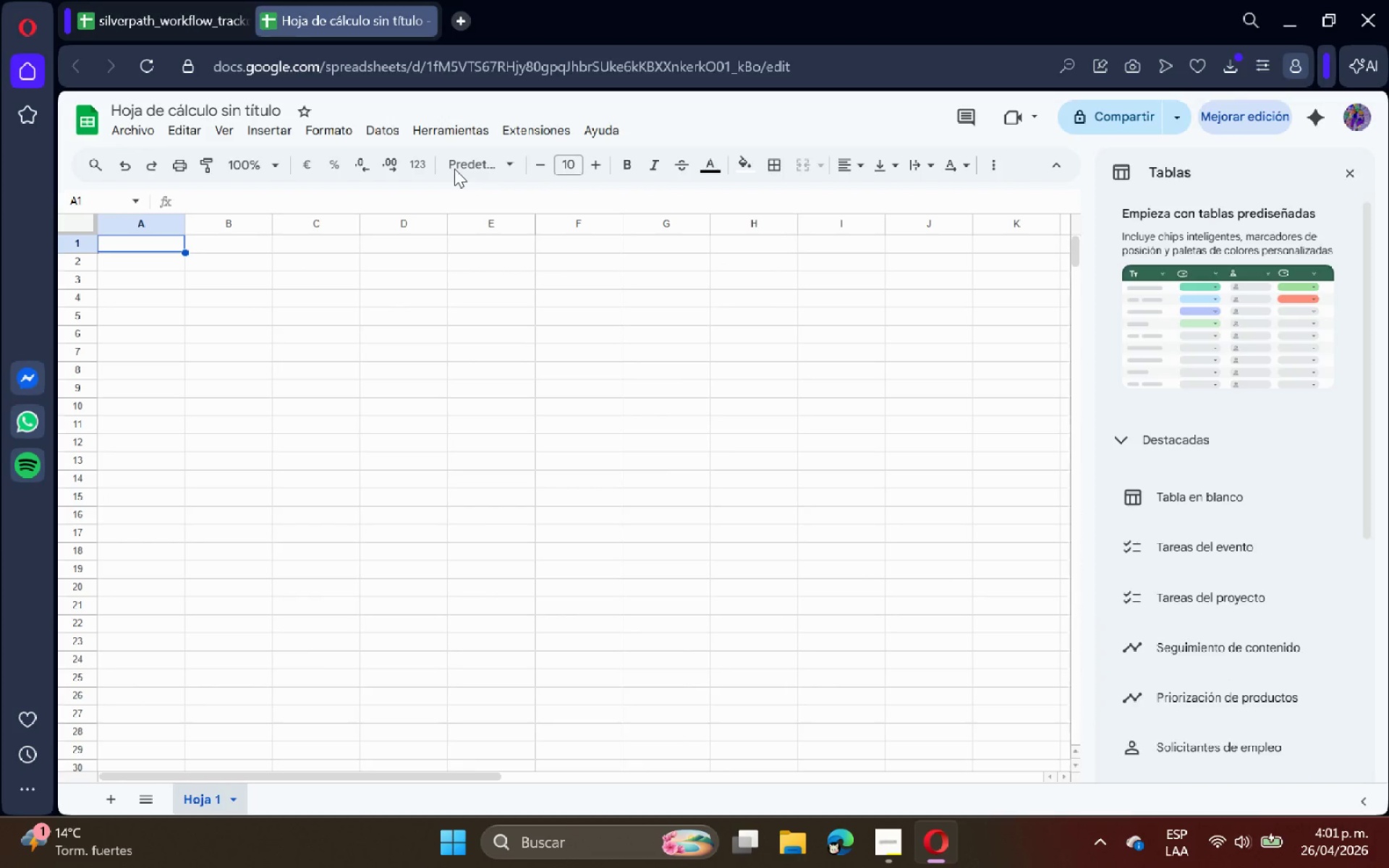 
wait(8.02)
 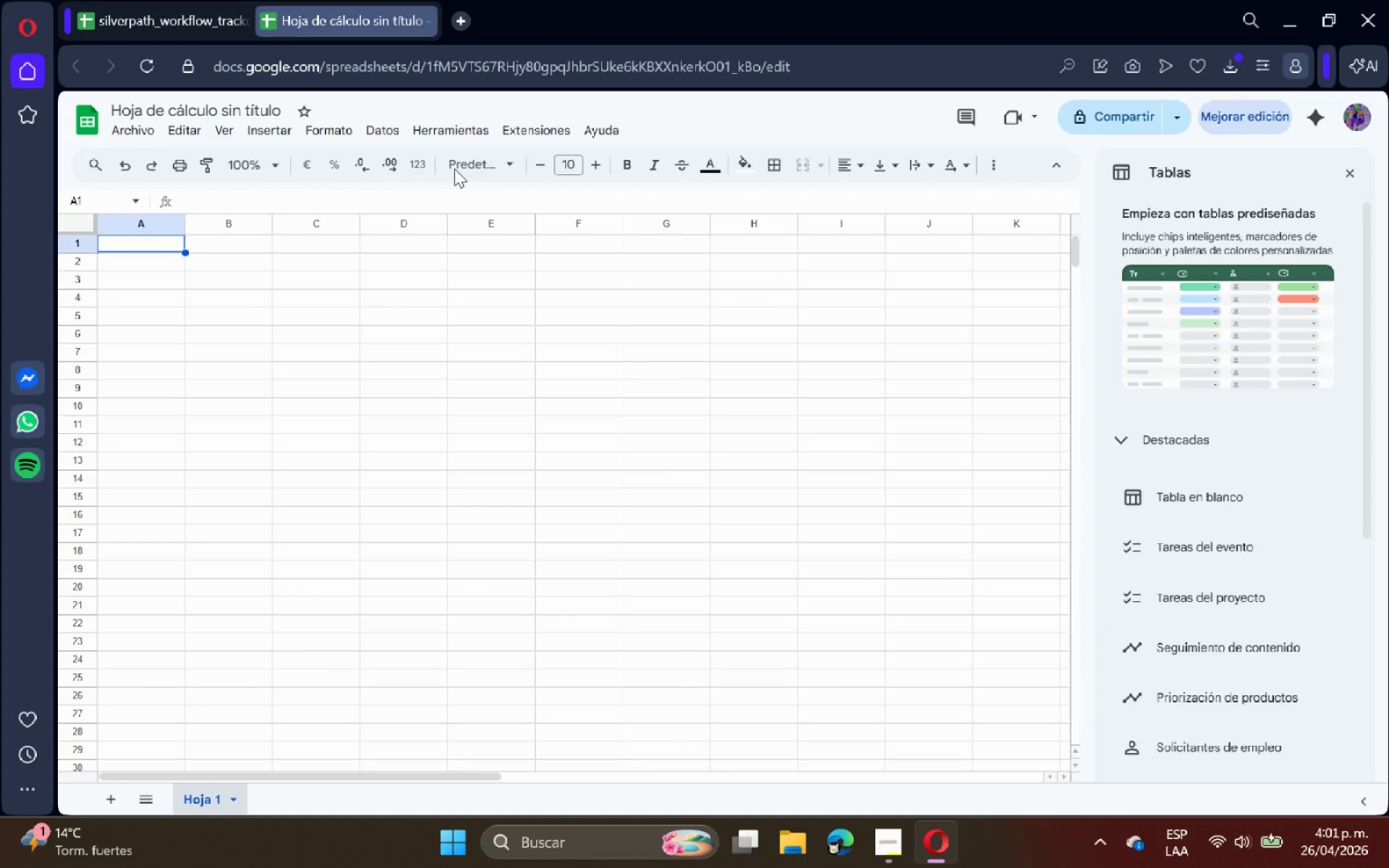 
left_click([1342, 176])
 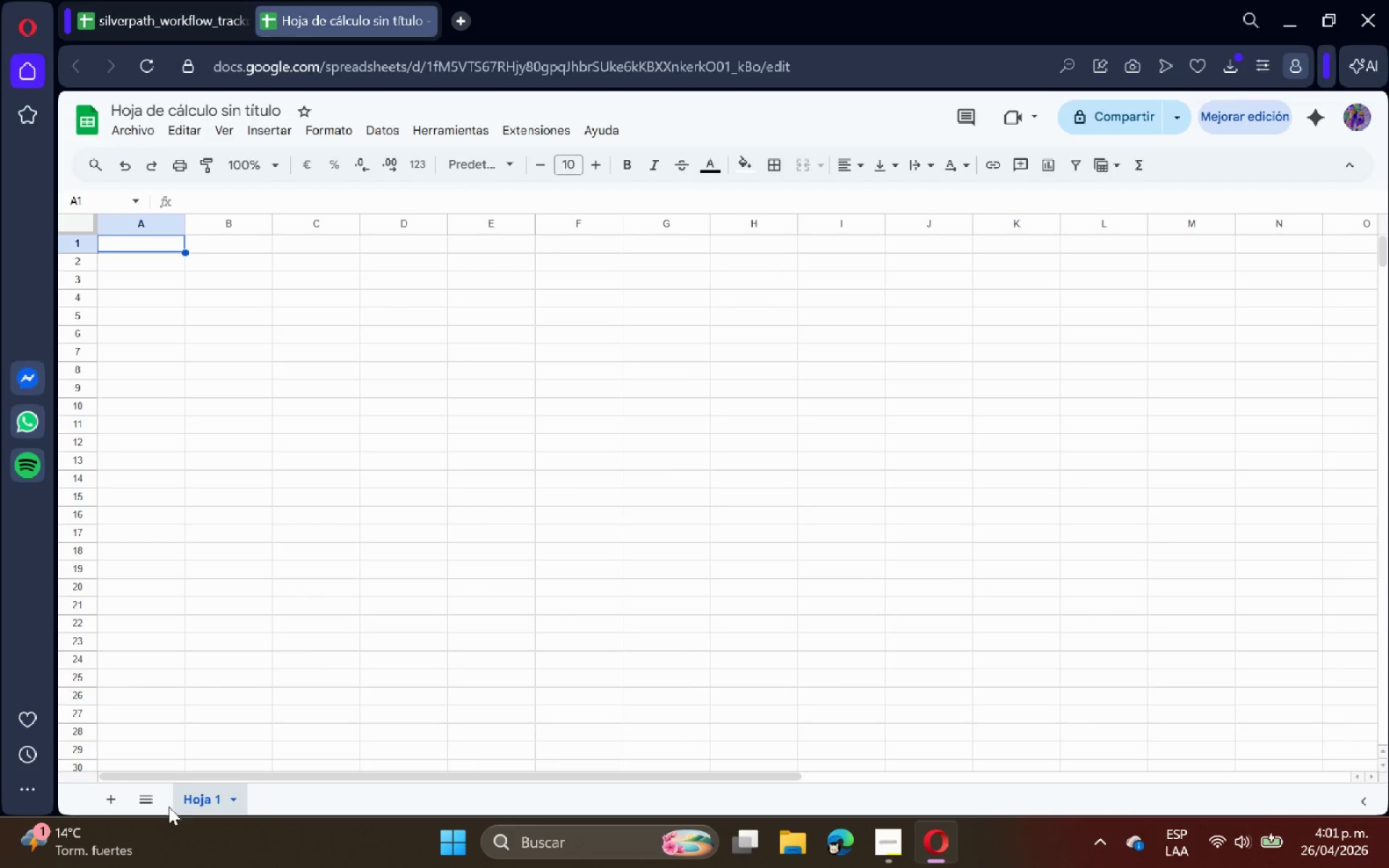 
double_click([210, 798])
 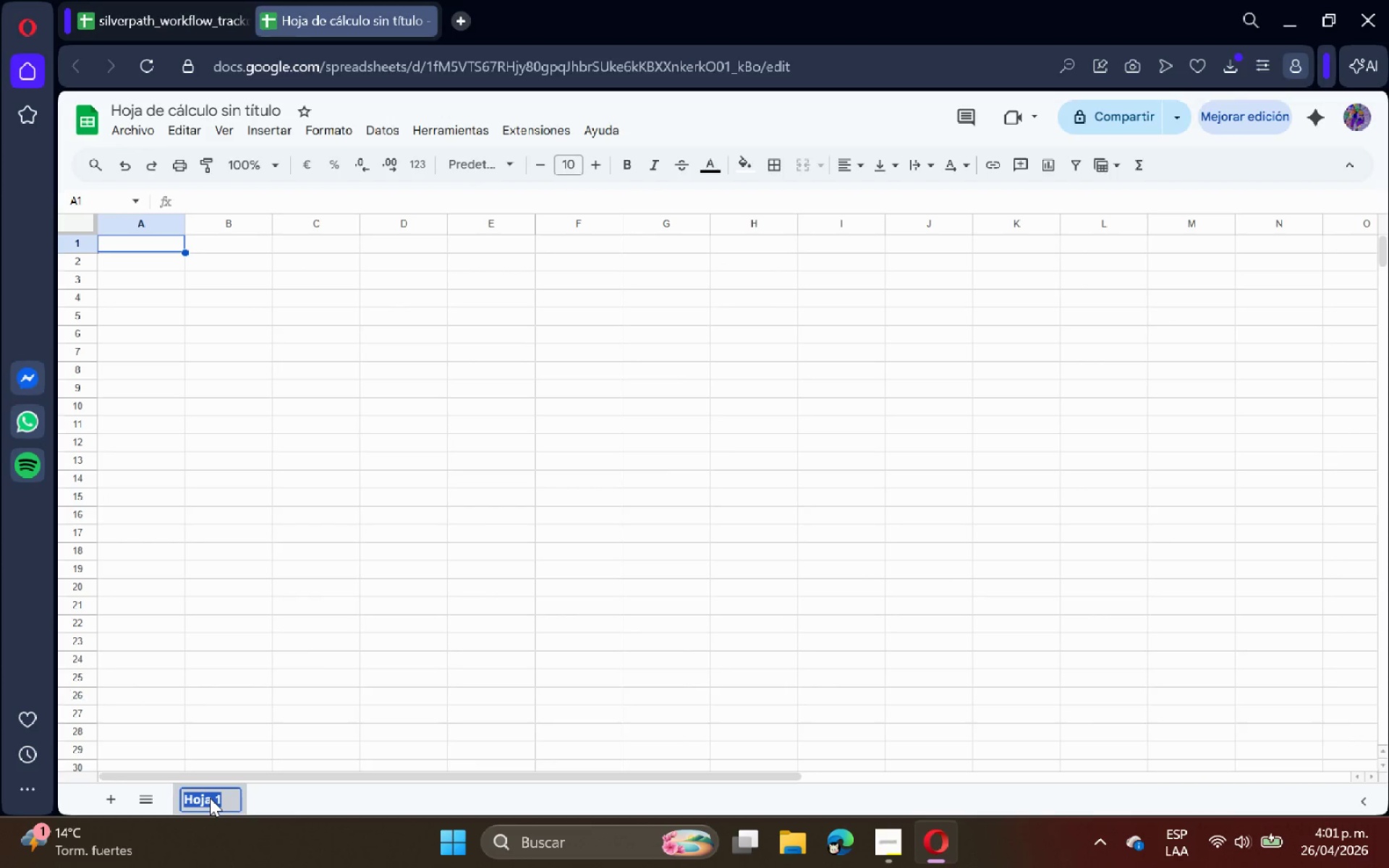 
type(Settings_Ref)
 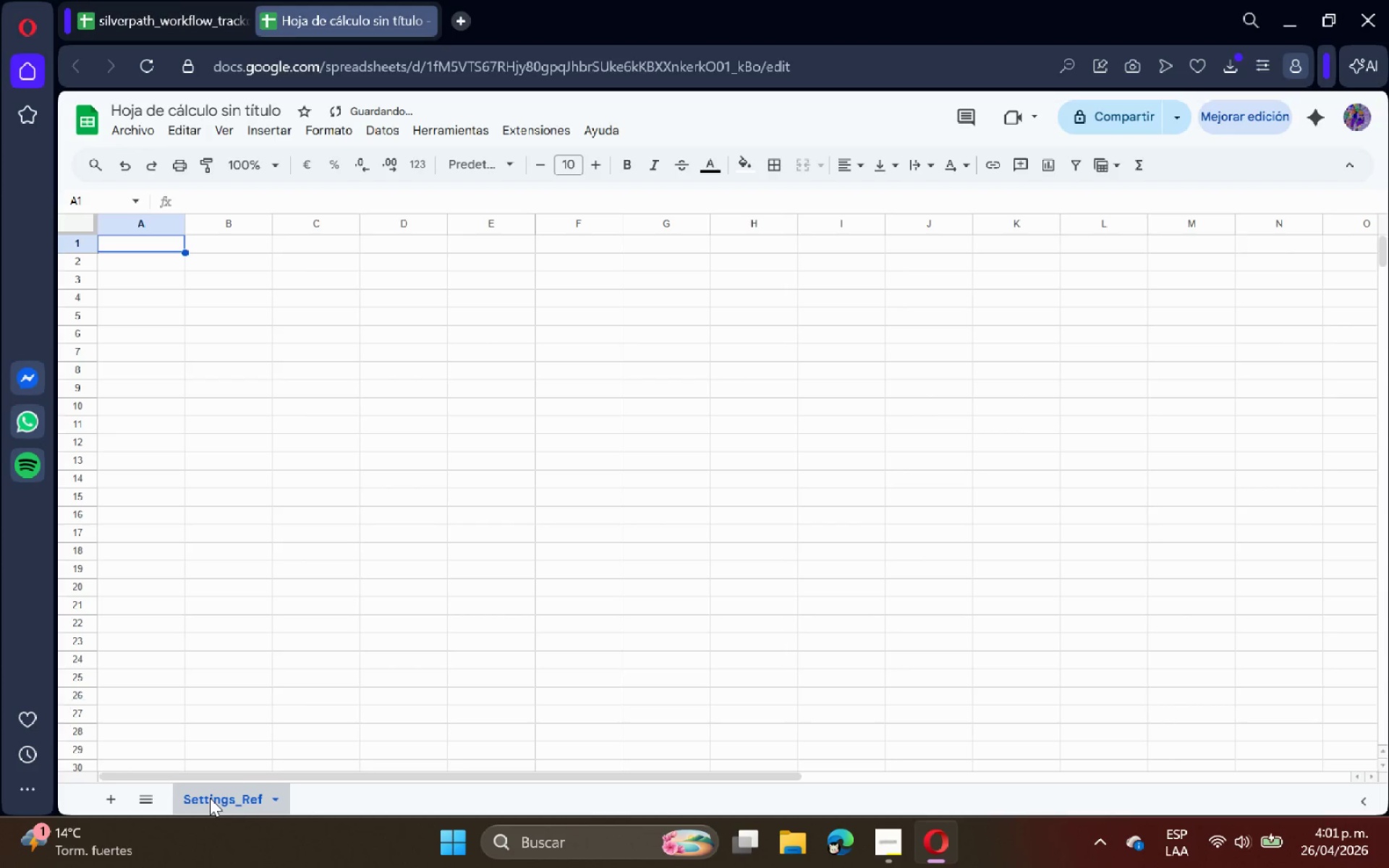 
 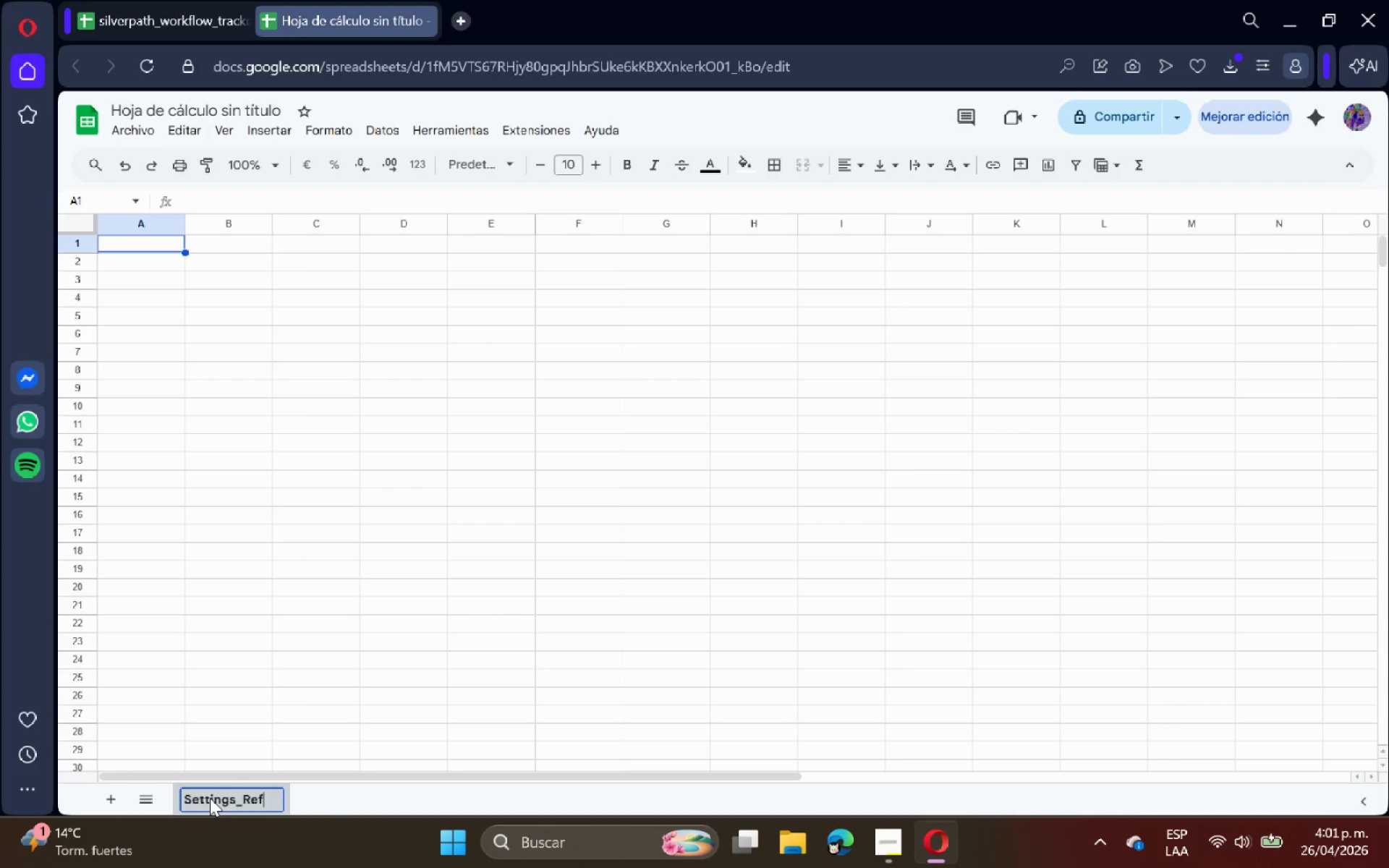 
key(Enter)
 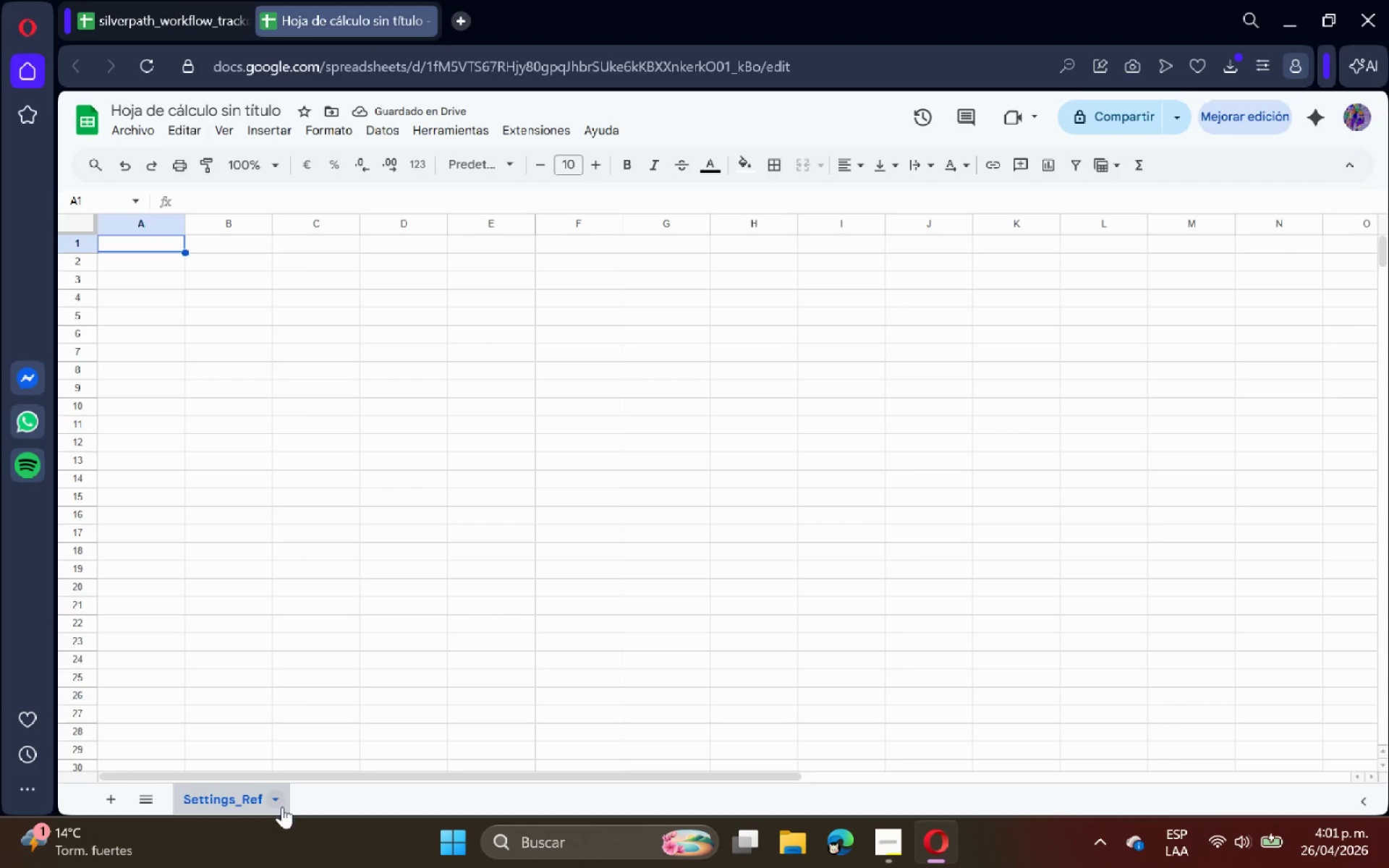 
left_click([893, 844])